 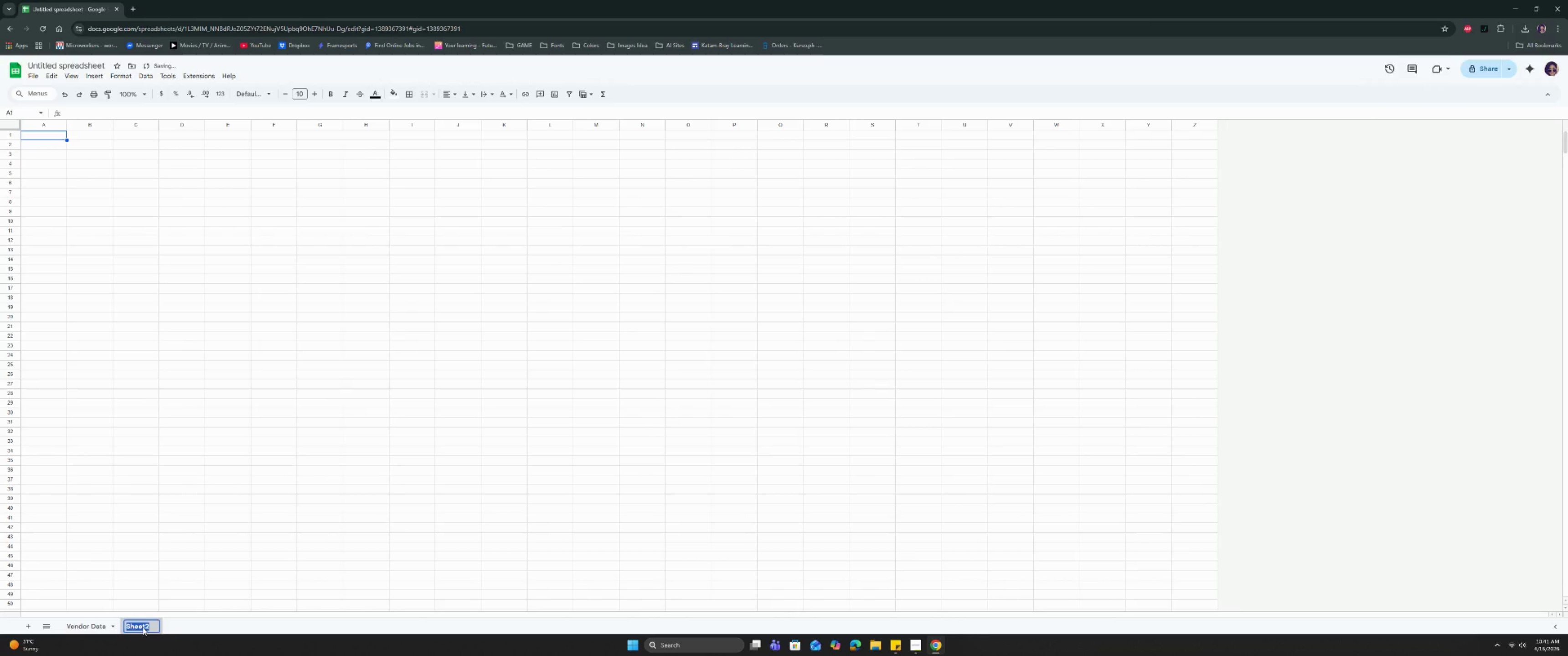 
mouse_move([908, 639])
 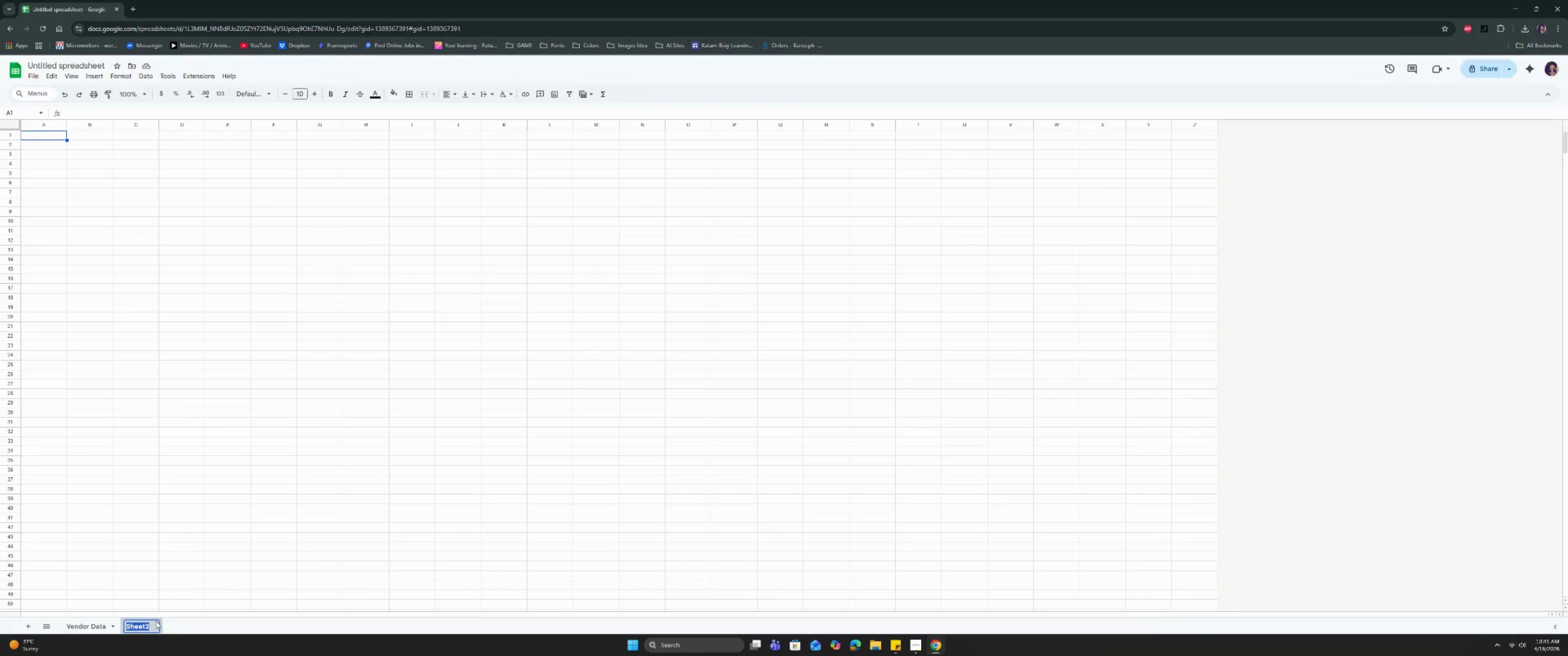 
double_click([155, 623])
 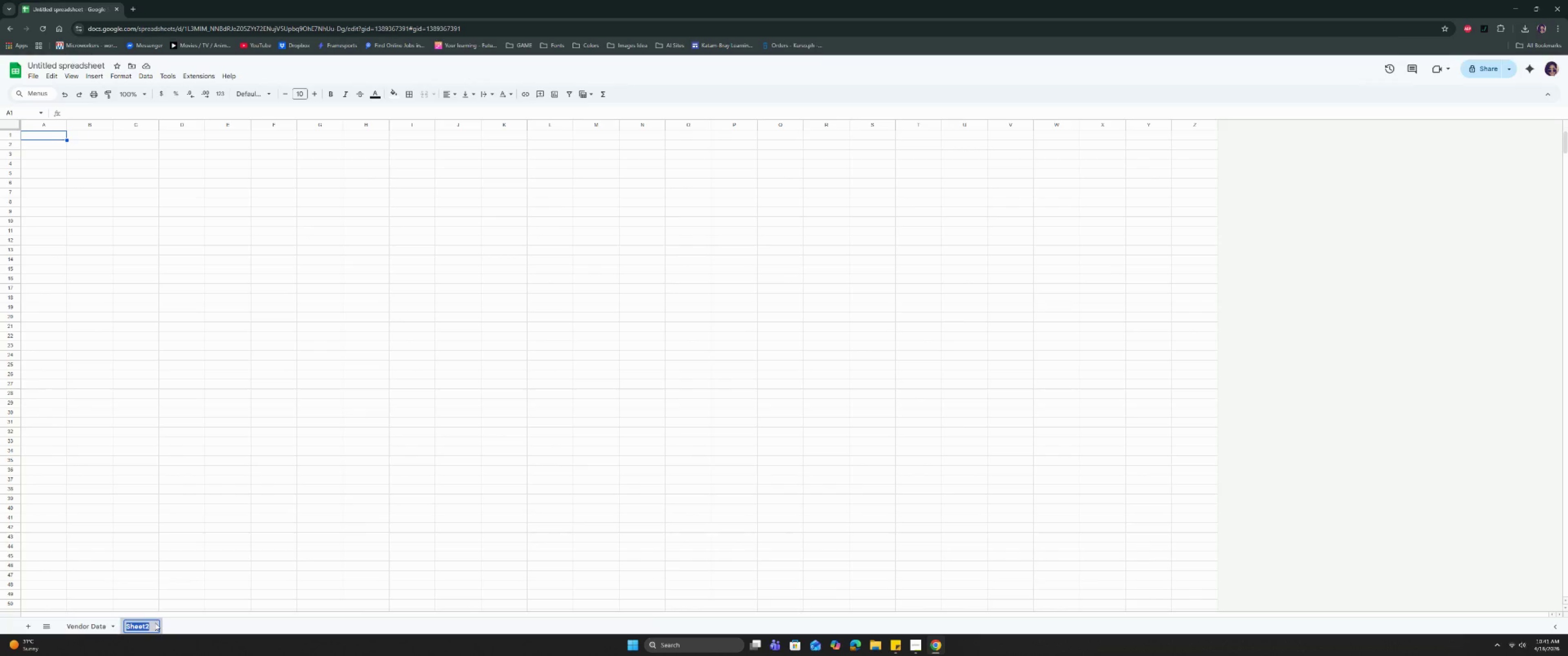 
type(Tiered pRI)
key(Backspace)
key(Backspace)
key(Backspace)
type(Pricing)
 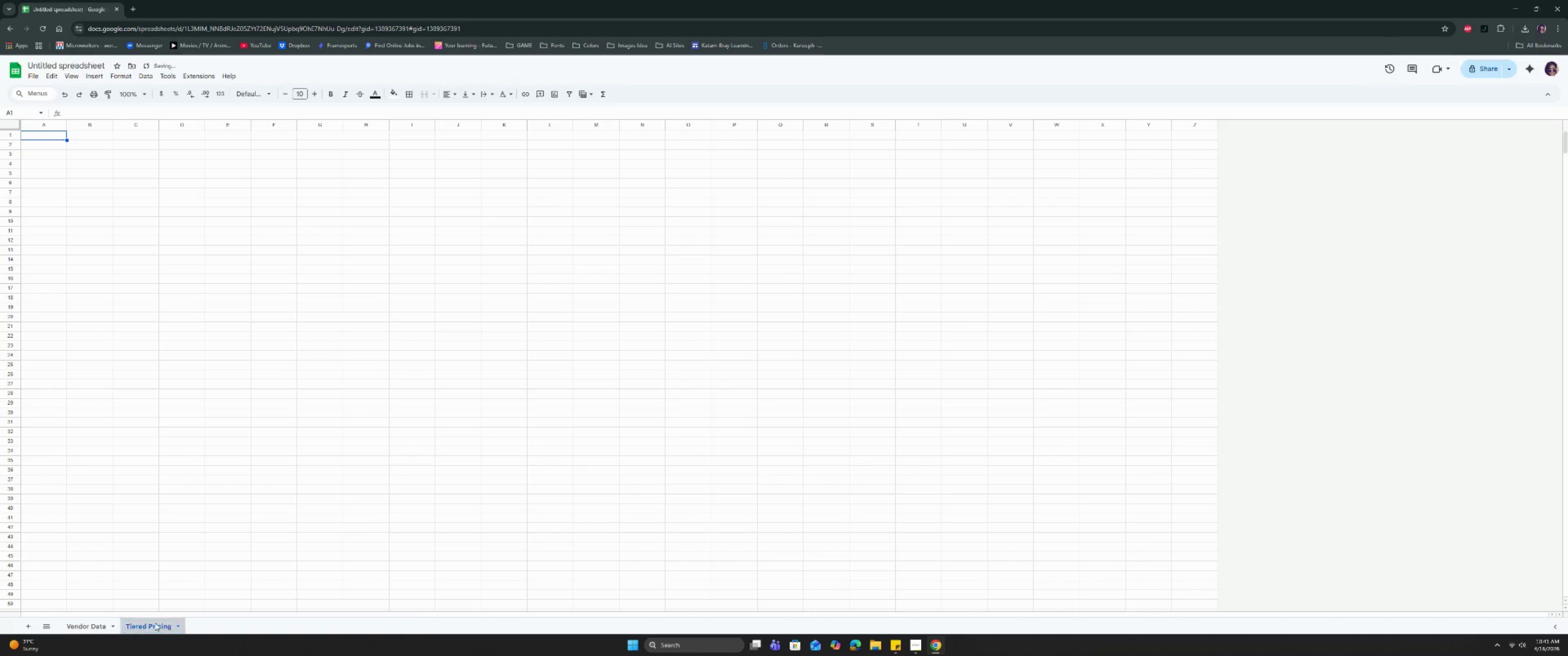 
key(Enter)
 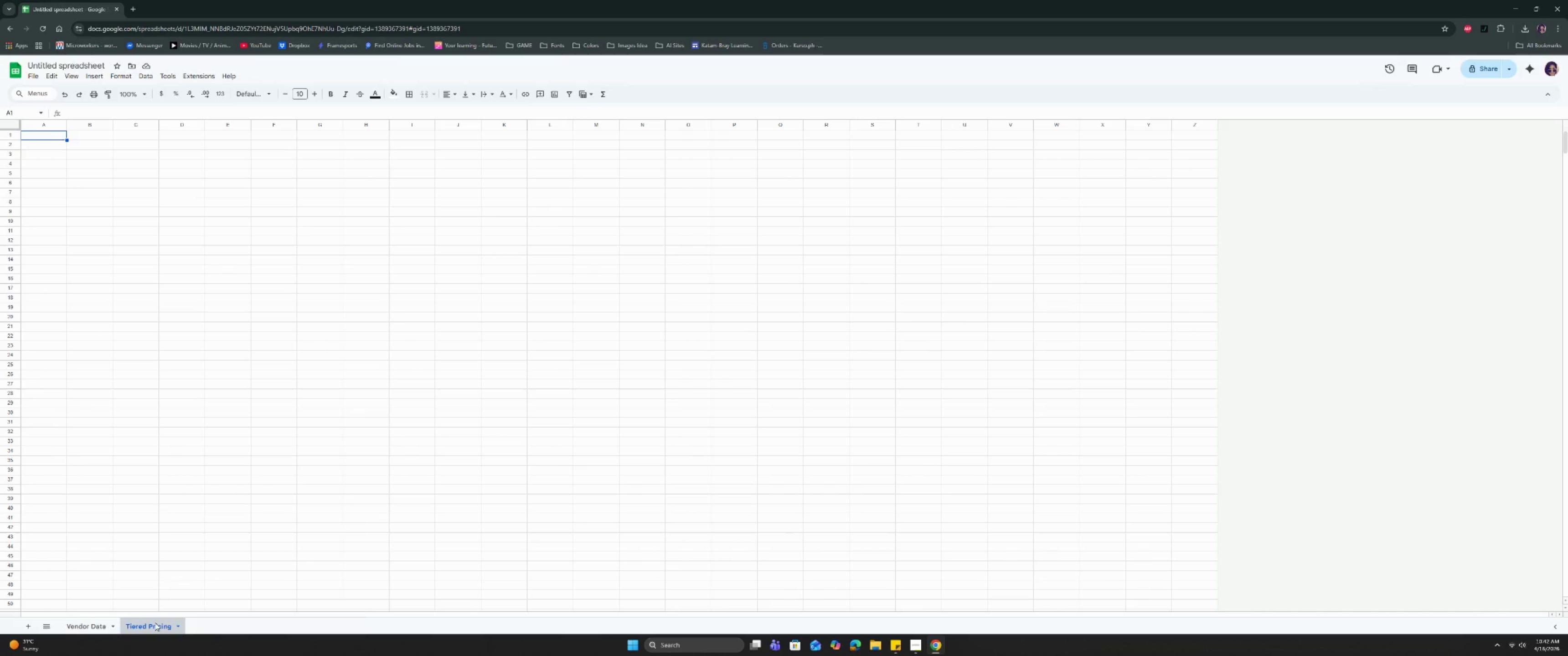 
wait(13.98)
 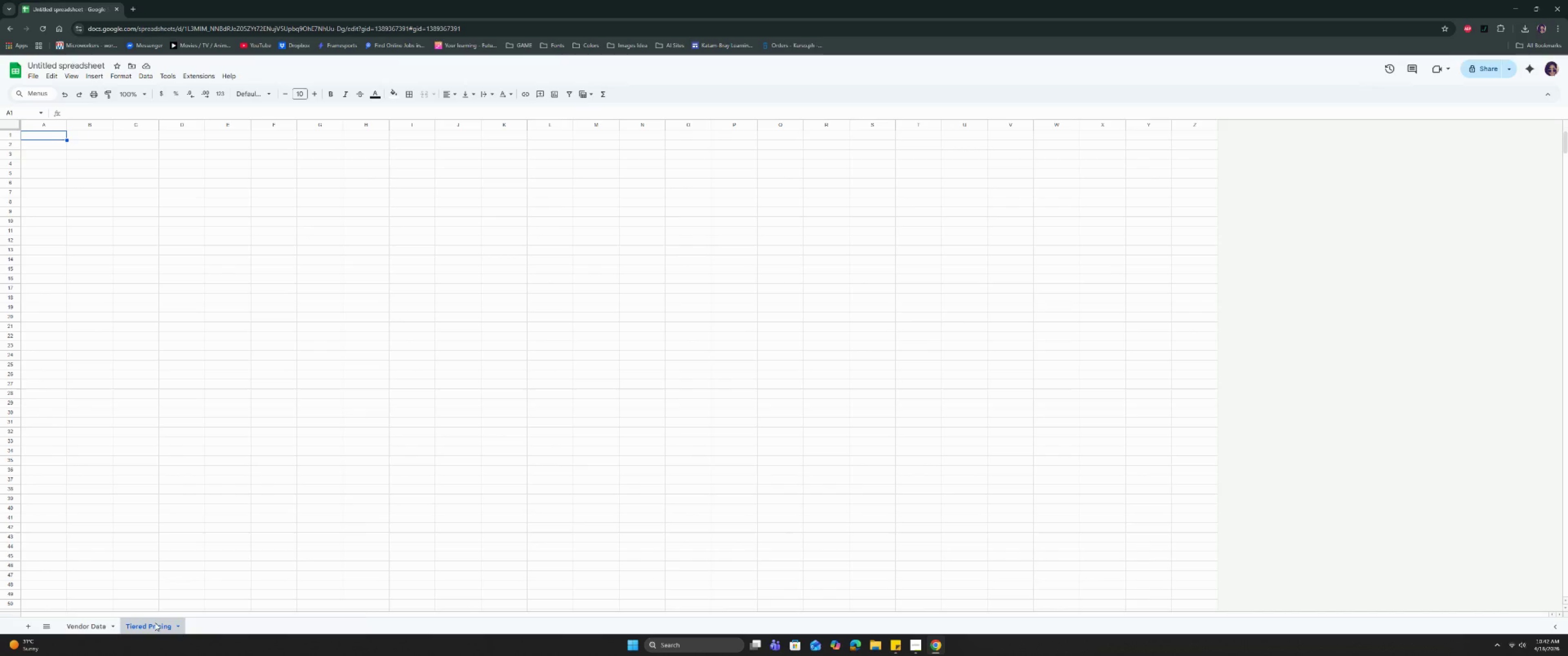 
left_click([239, 280])
 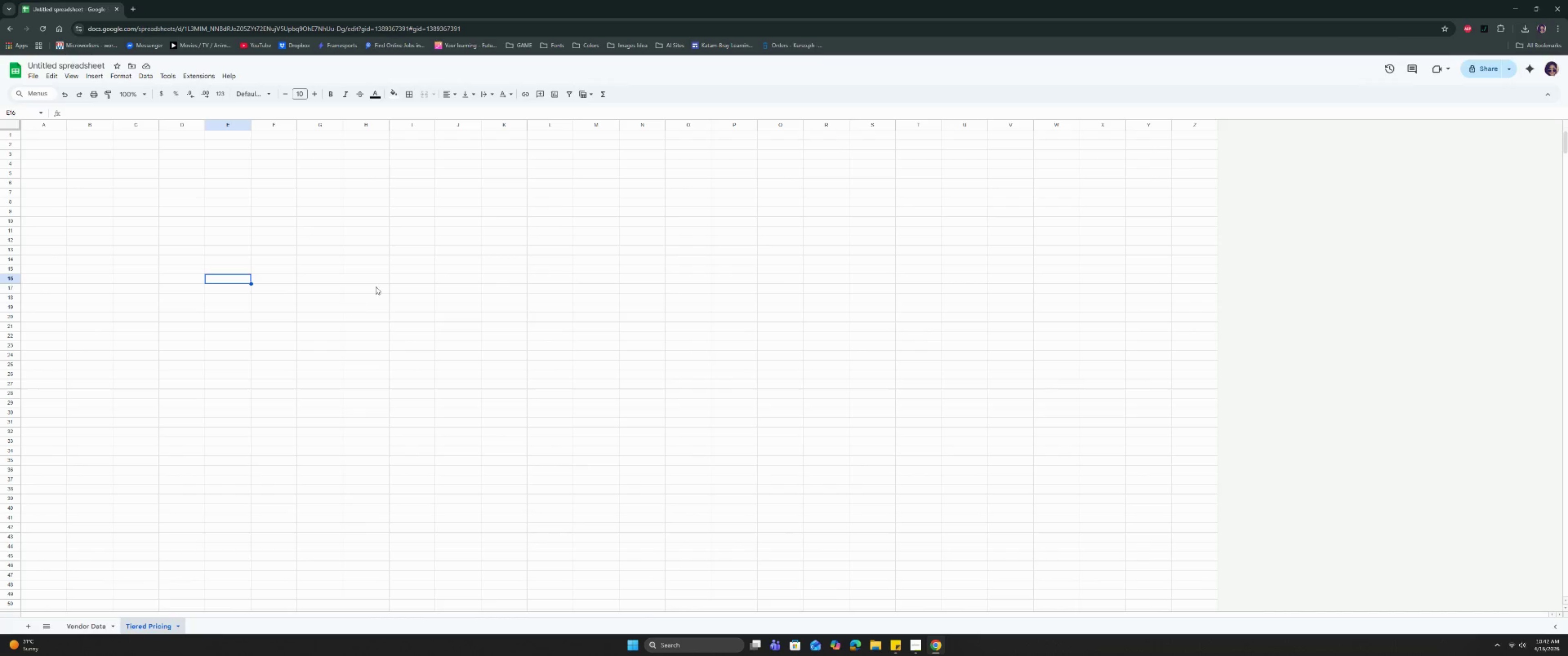 
wait(6.45)
 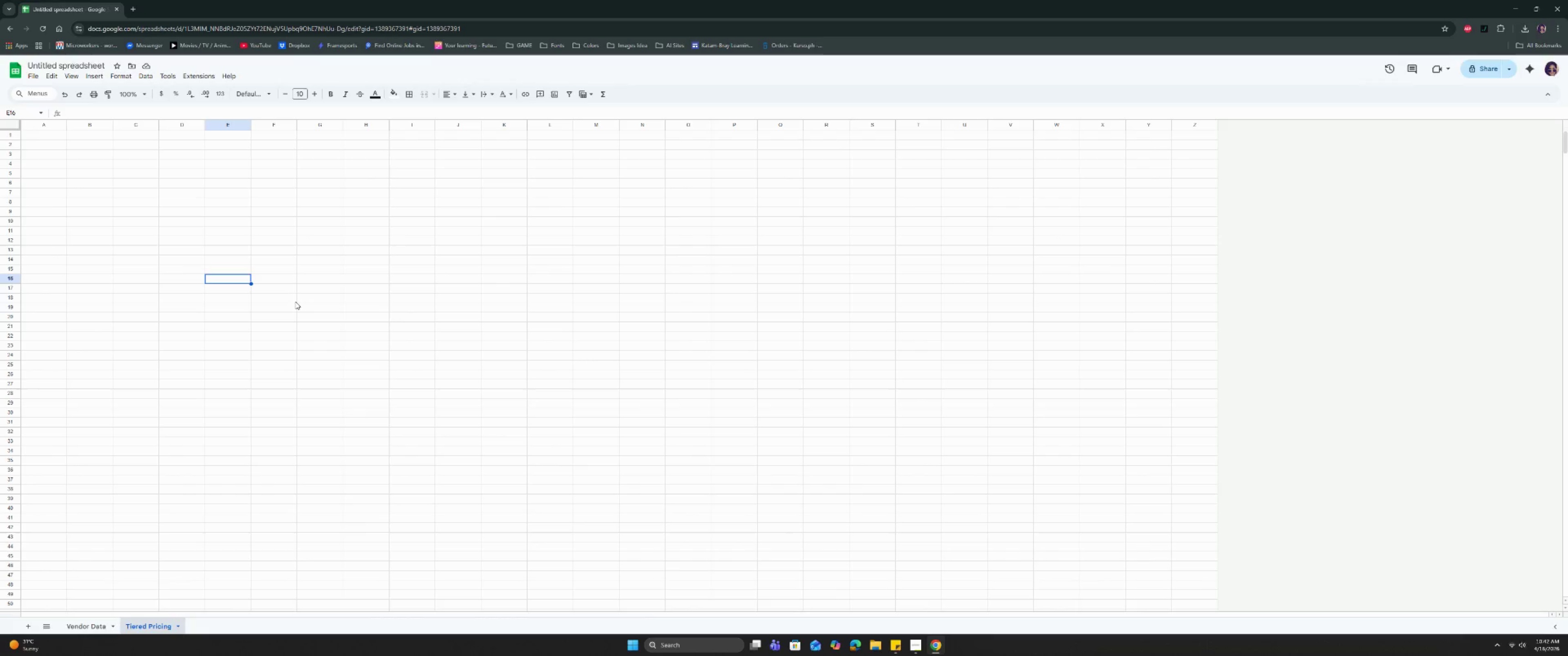 
left_click([920, 643])